 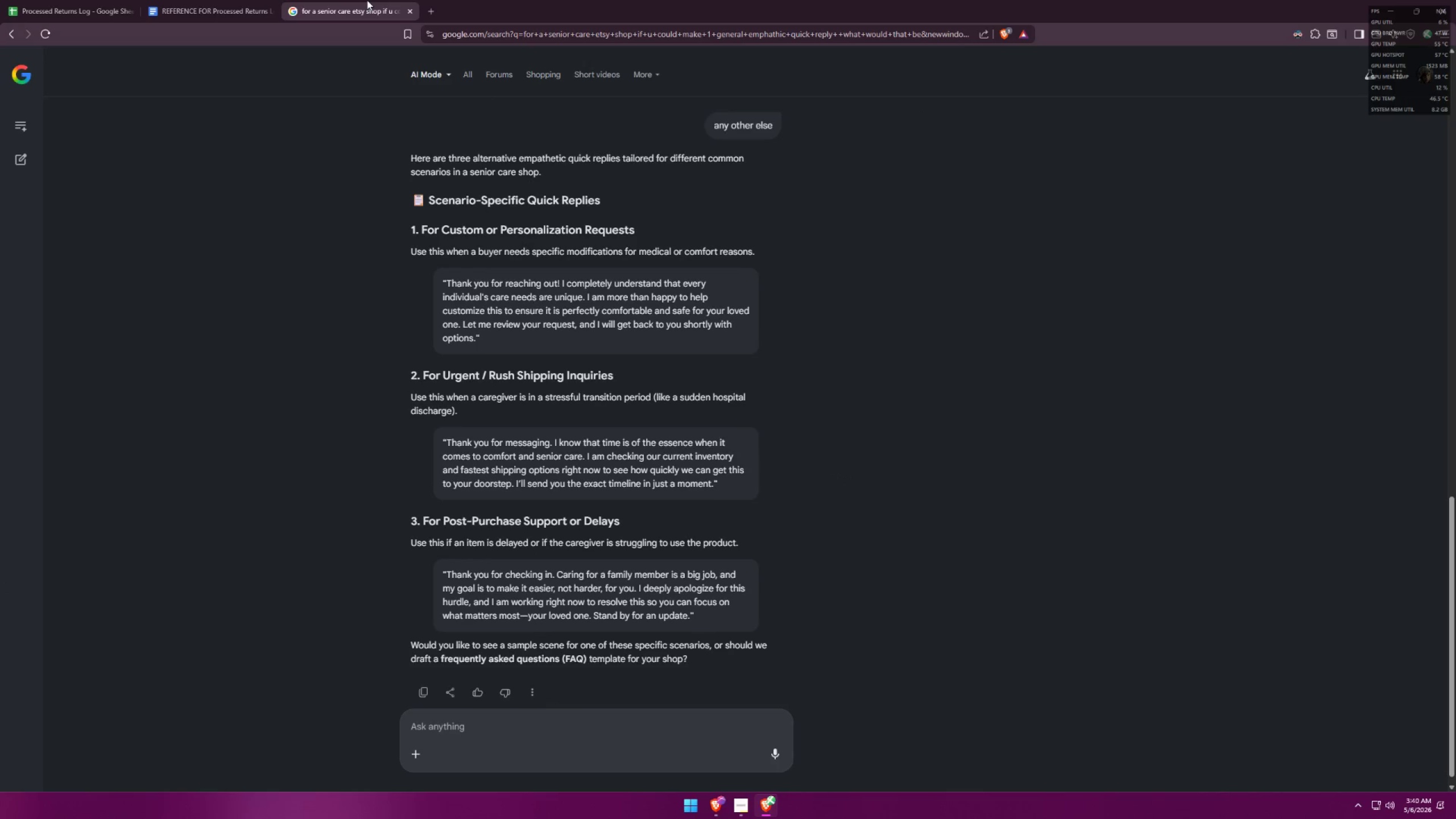 
left_click([187, 0])
 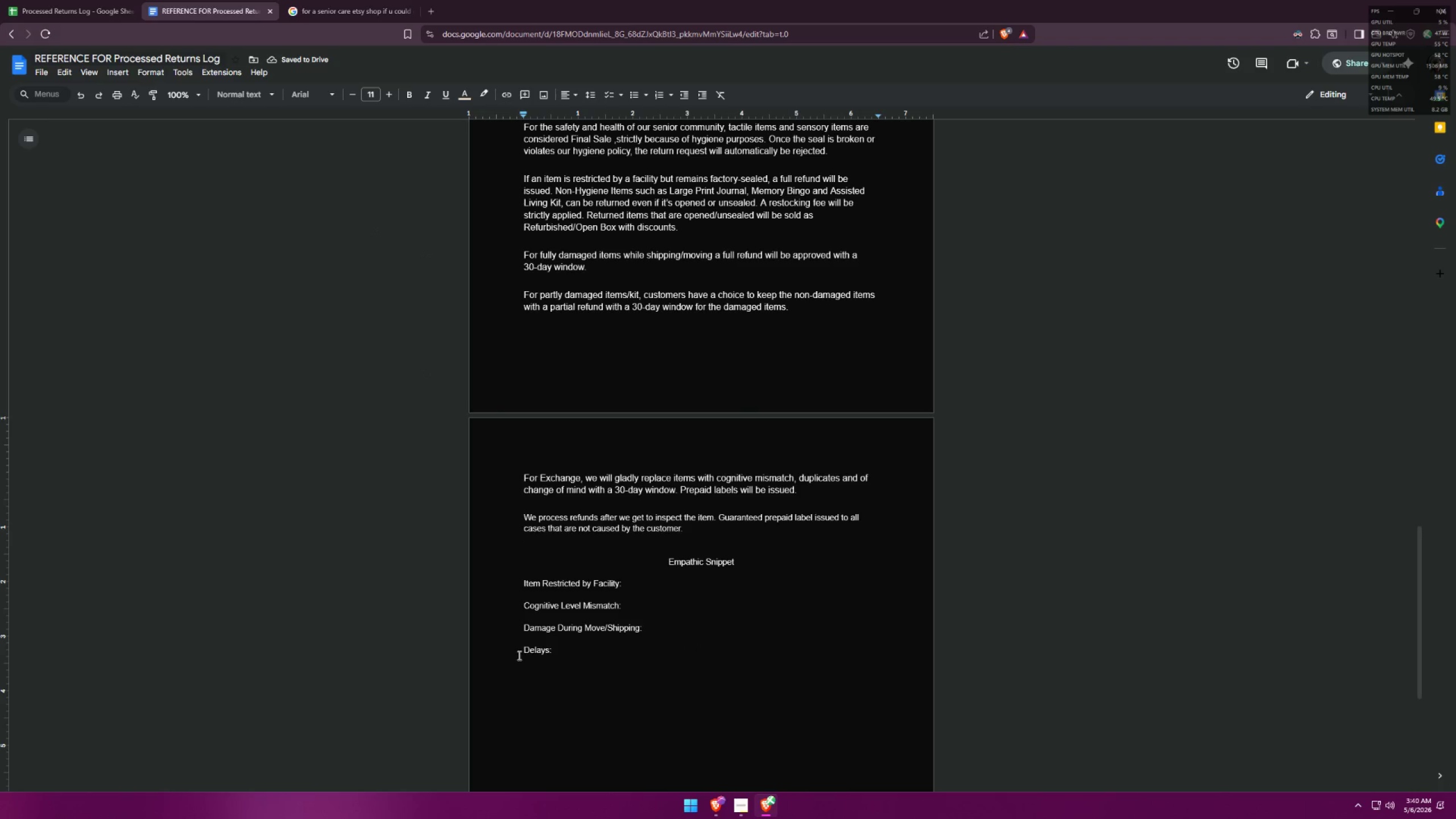 
left_click([522, 653])
 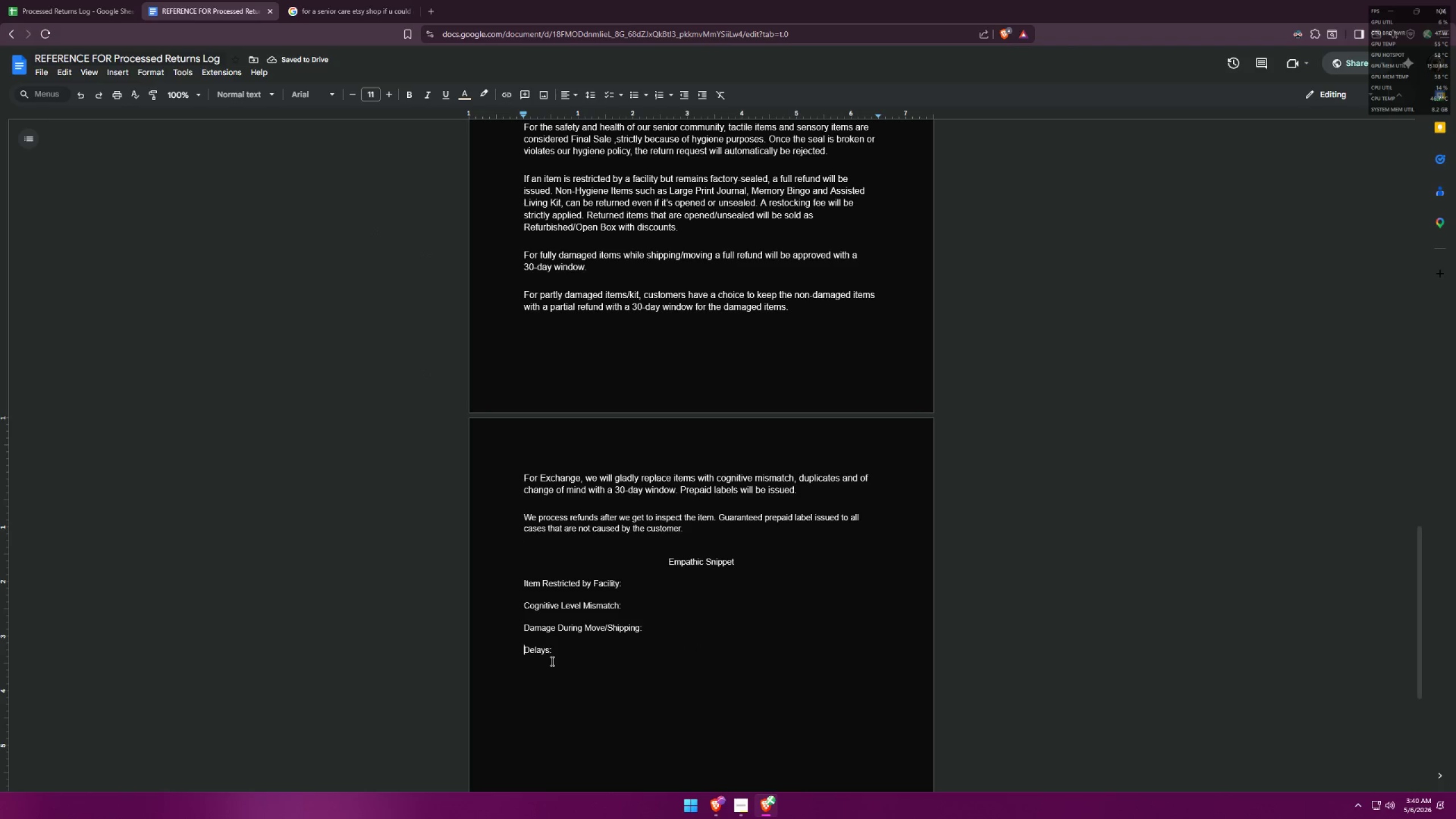 
type(Post )
 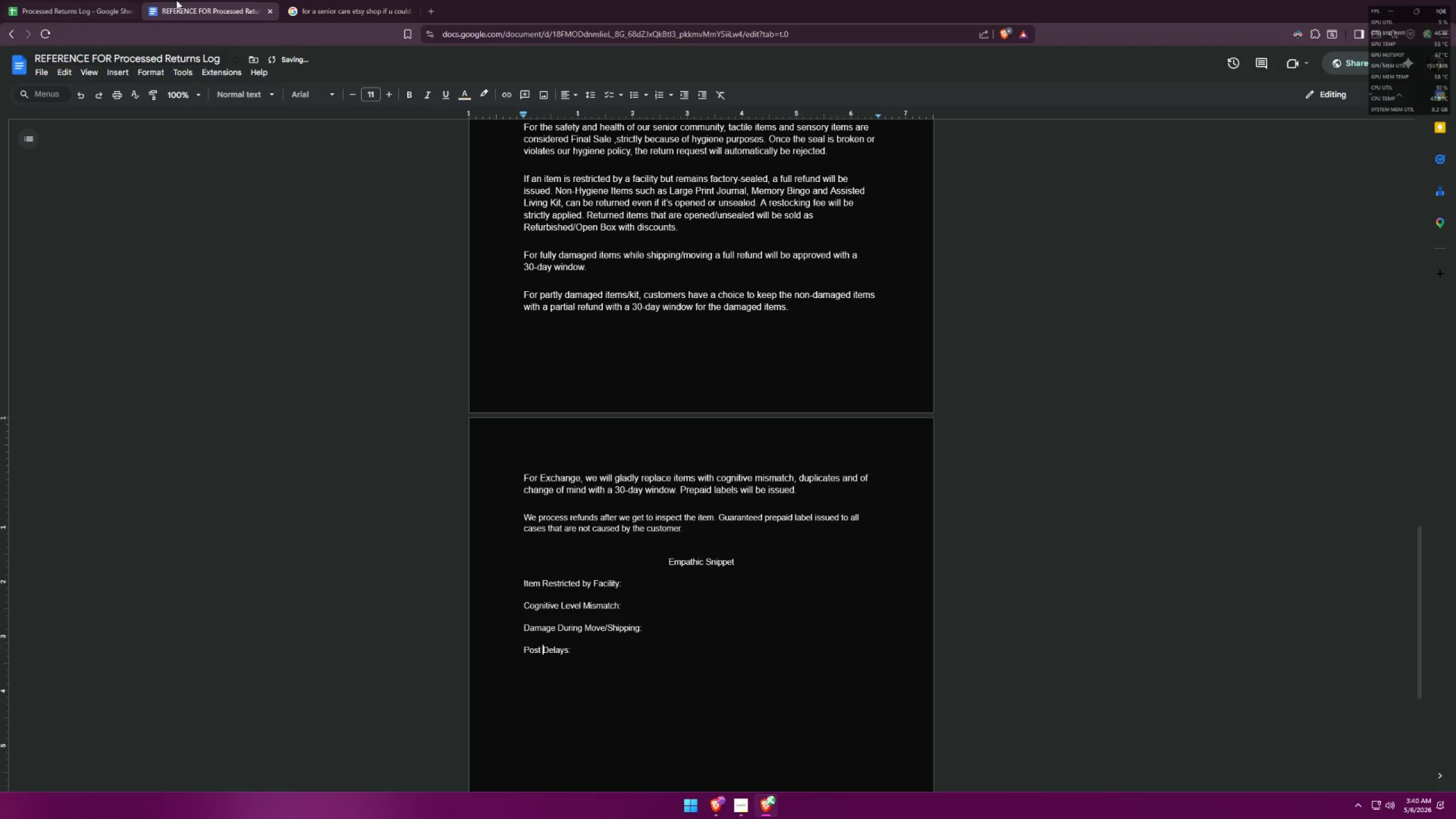 
left_click([341, 0])
 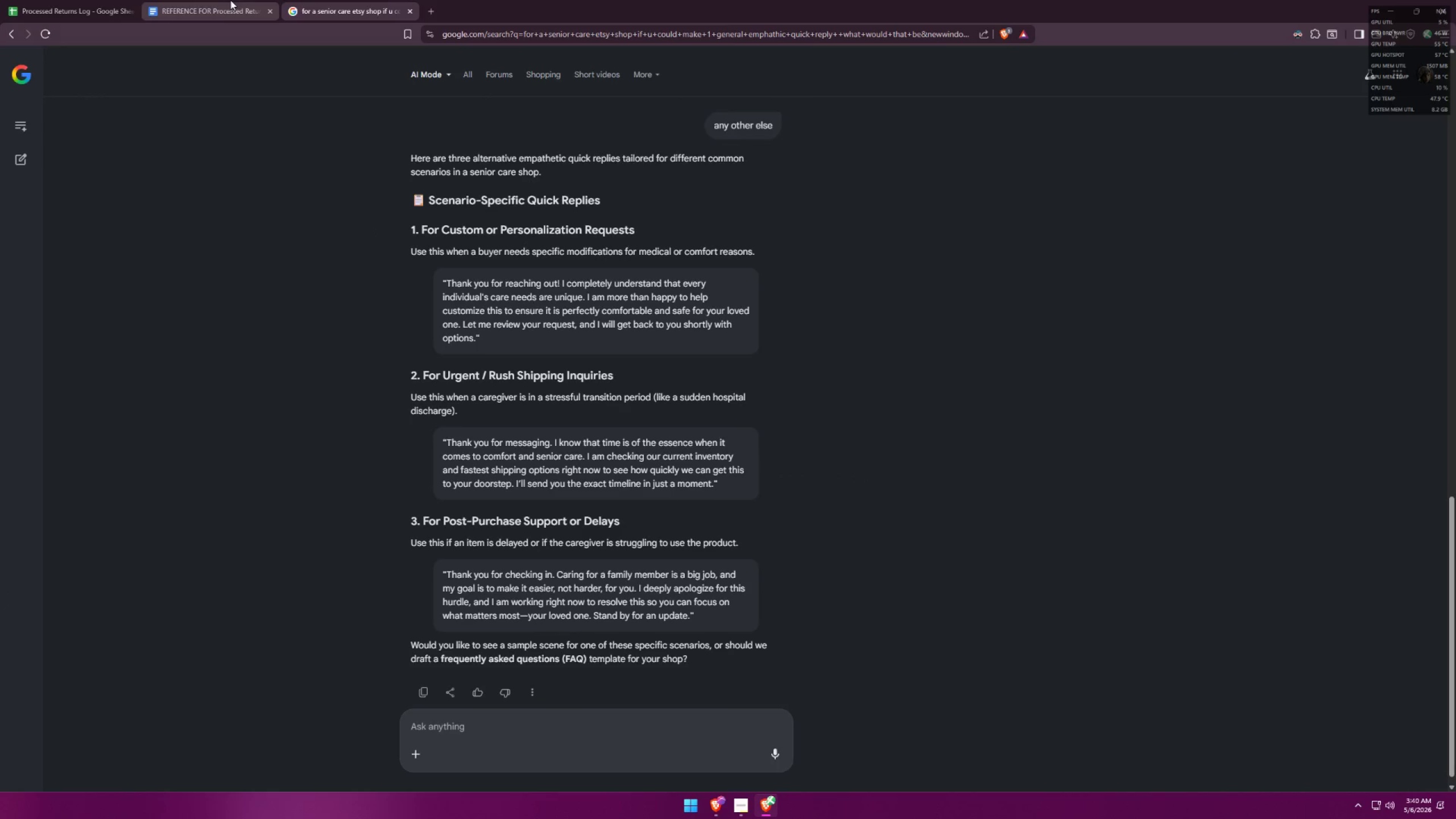 
left_click([230, 0])
 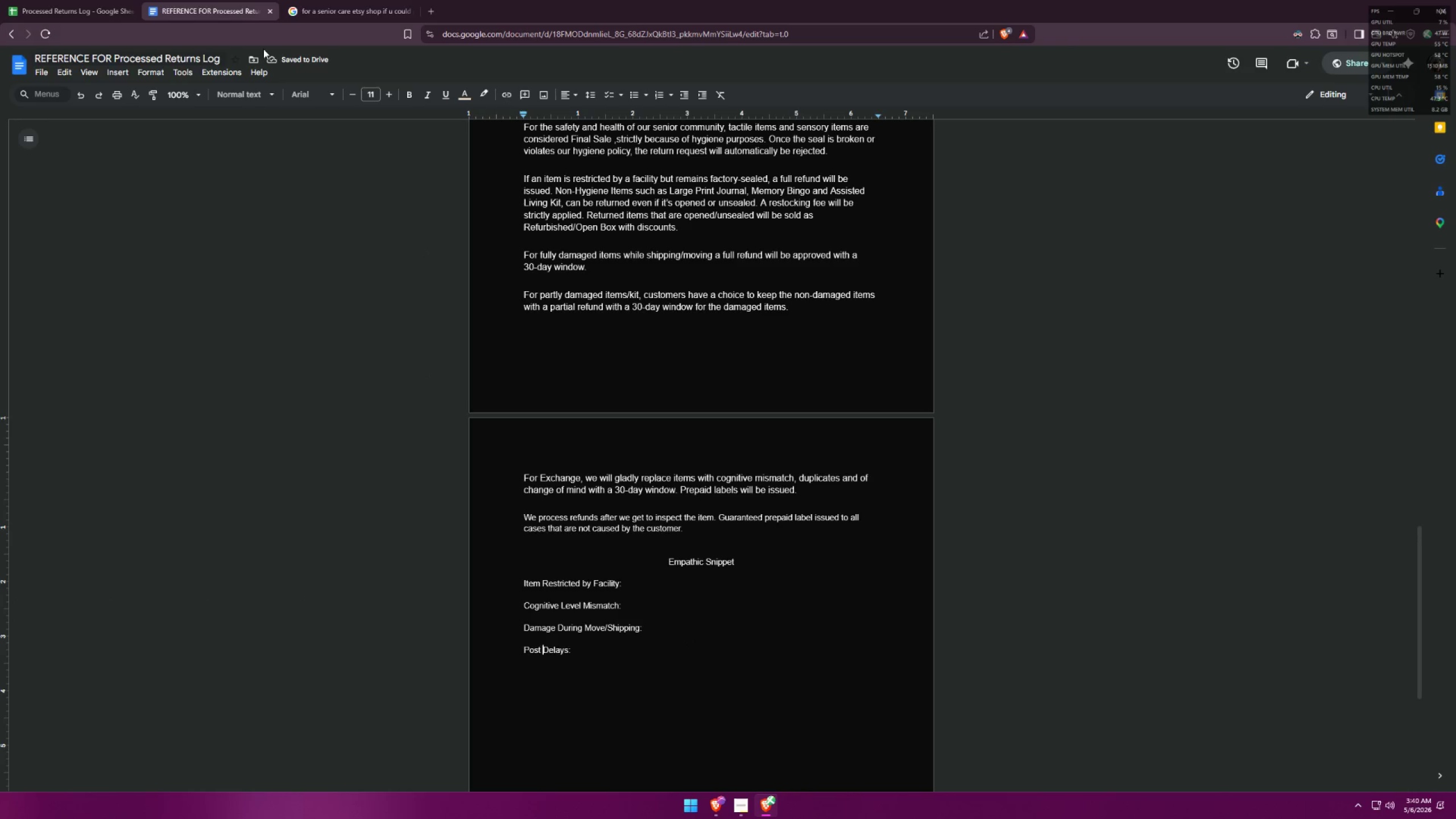 
key(Backspace)
type(-Pr)
key(Backspace)
type(urchase or )
 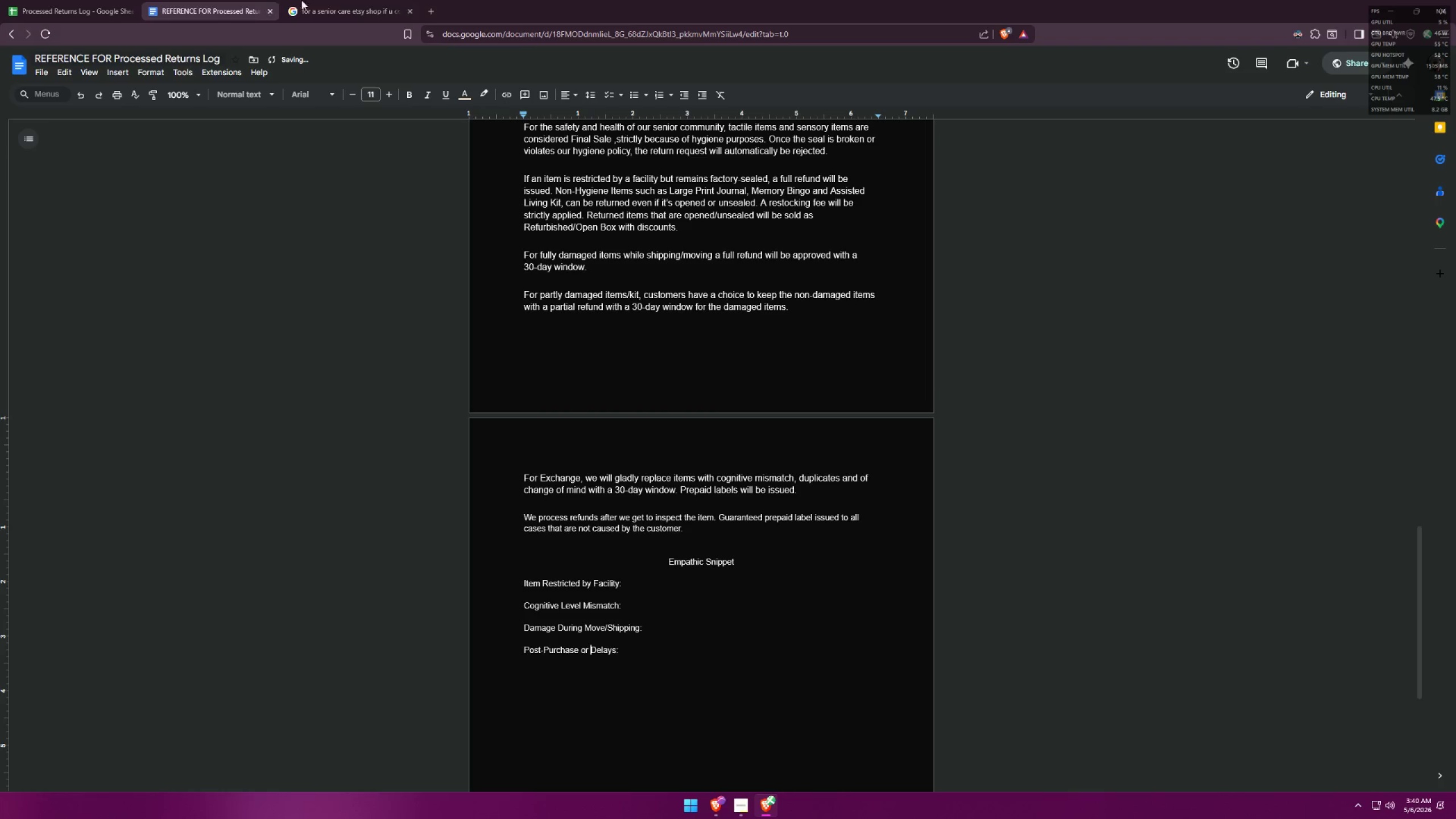 
left_click_drag(start_coordinate=[349, 0], to_coordinate=[349, 3])
 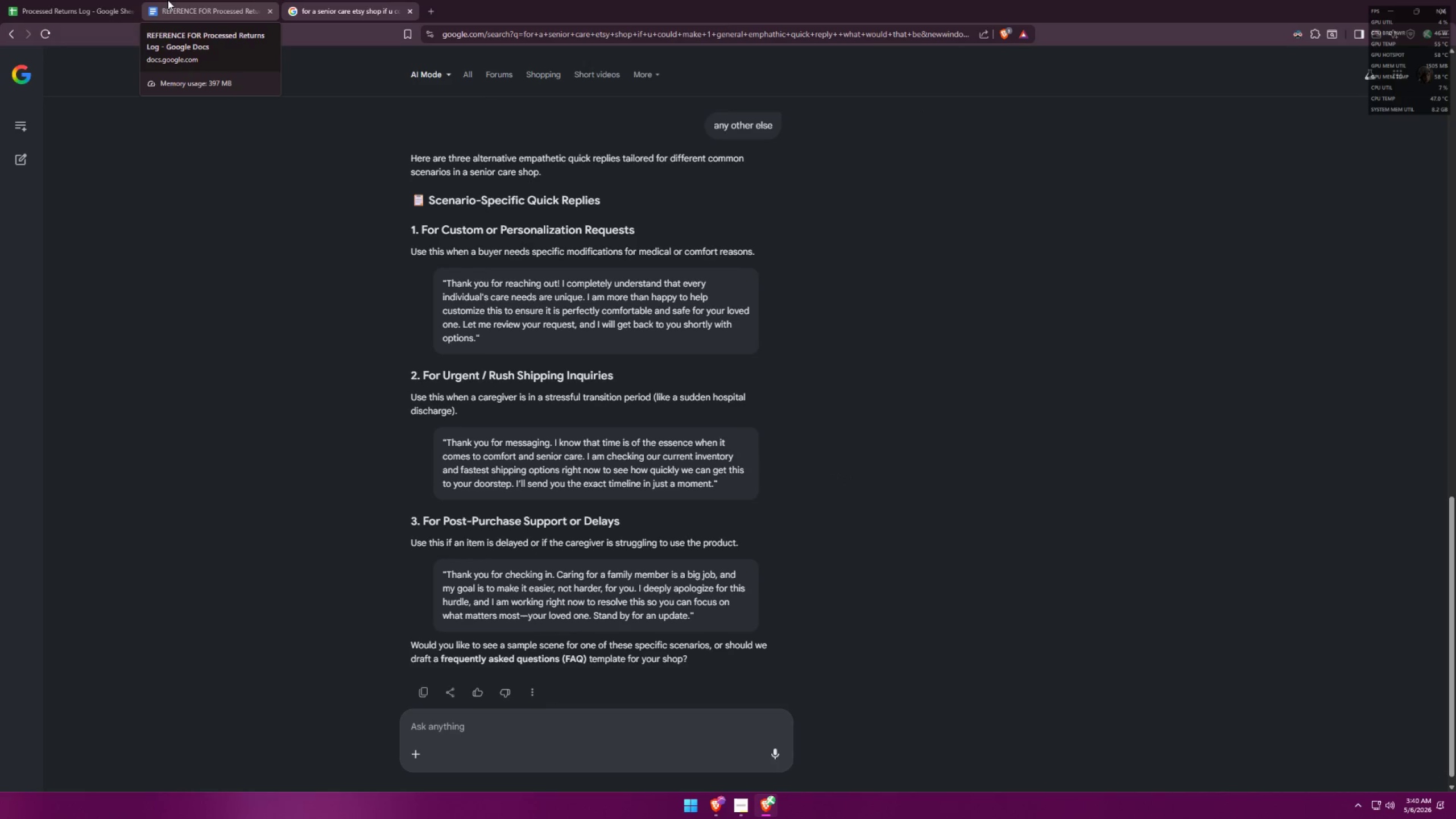 
wait(7.31)
 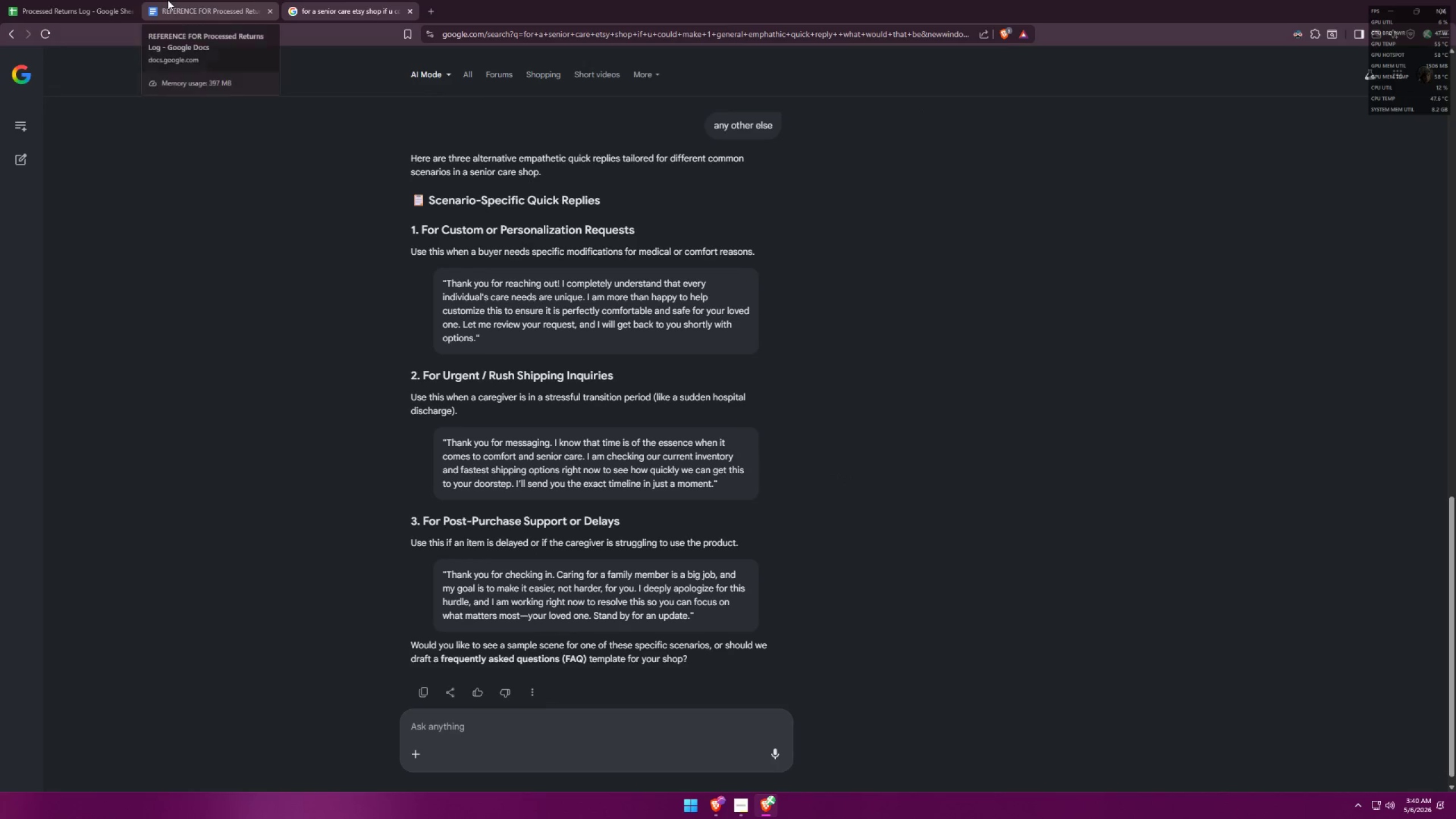 
left_click([168, 0])
 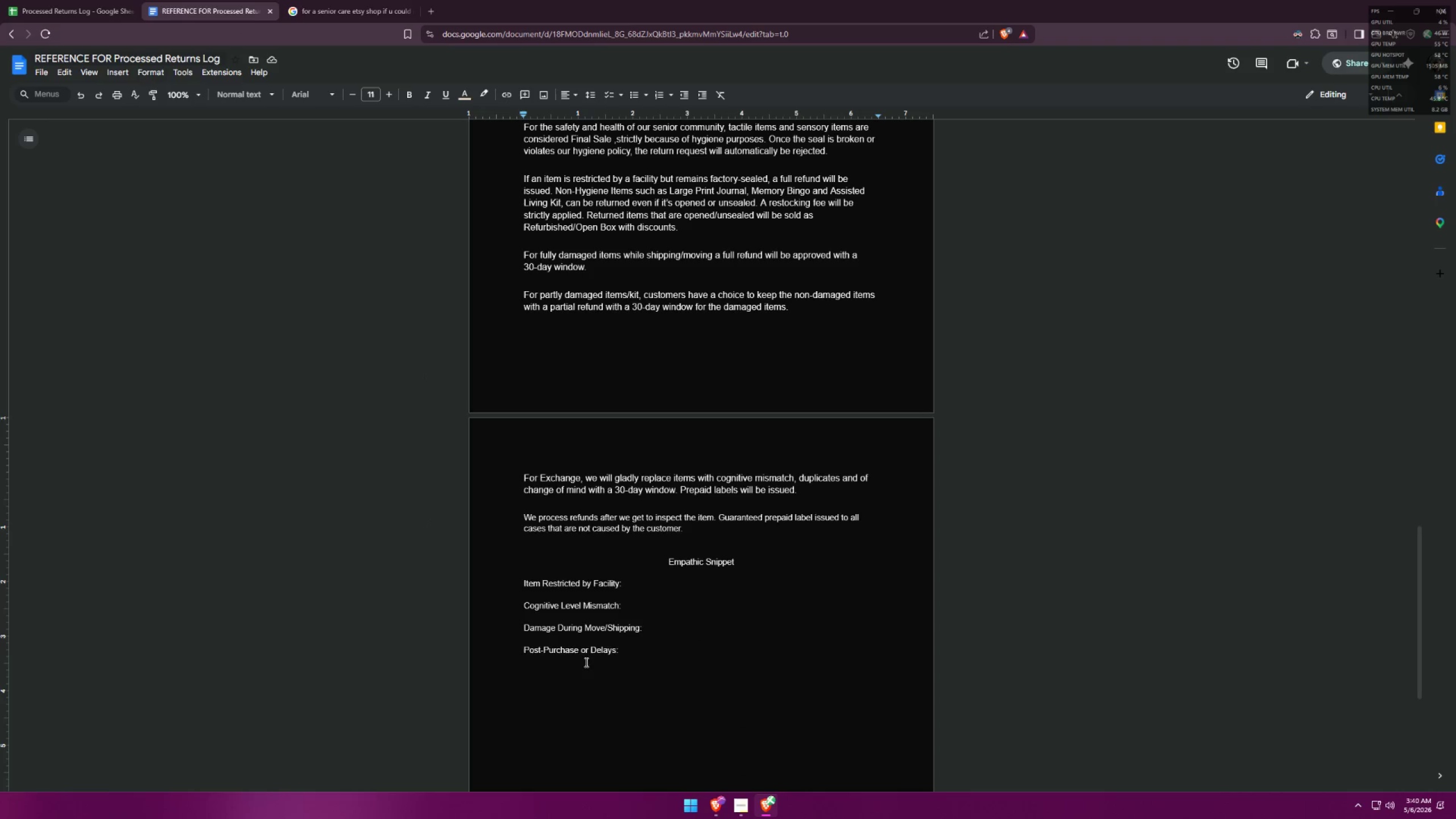 
left_click([574, 652])
 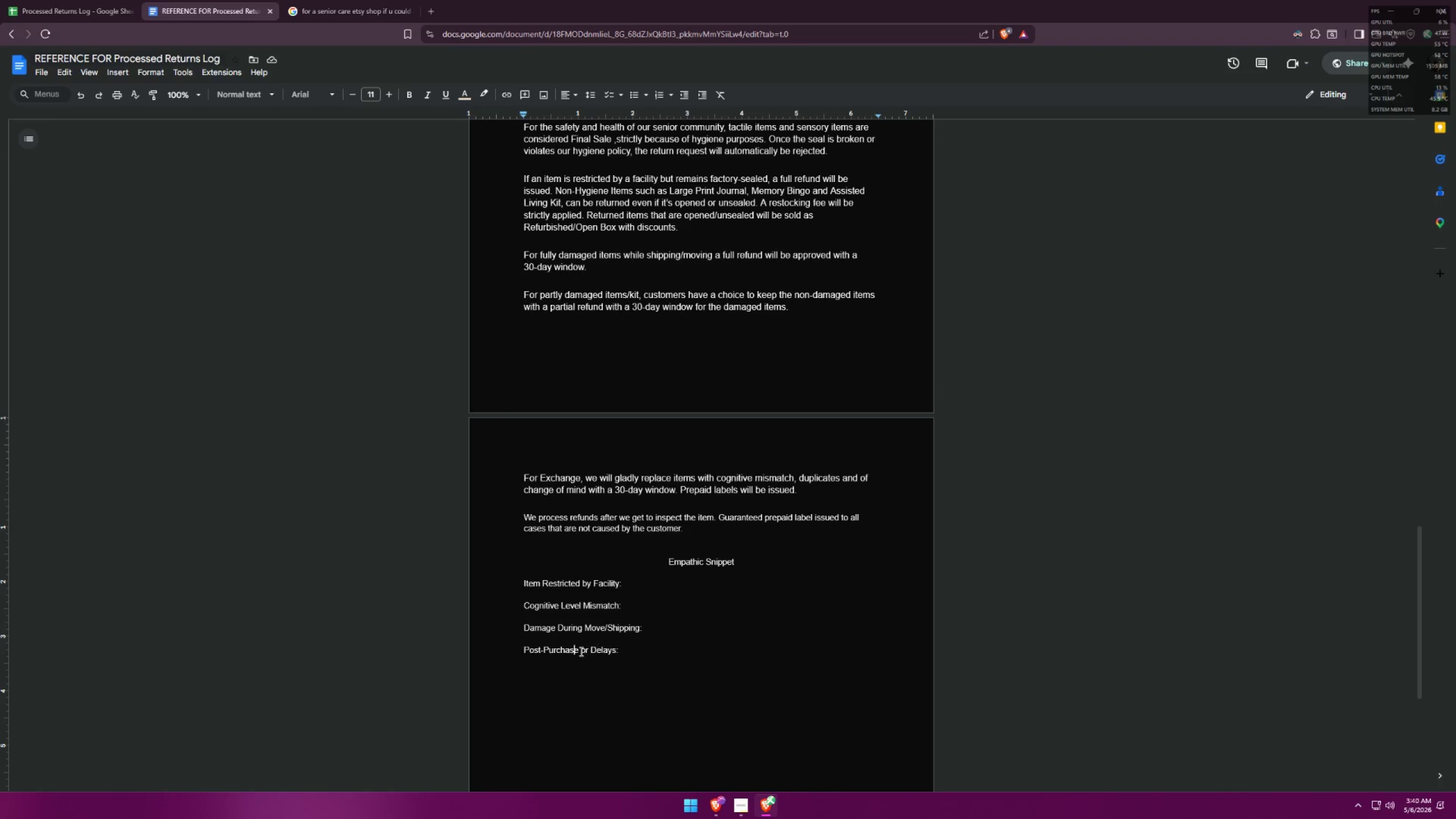 
left_click([578, 652])
 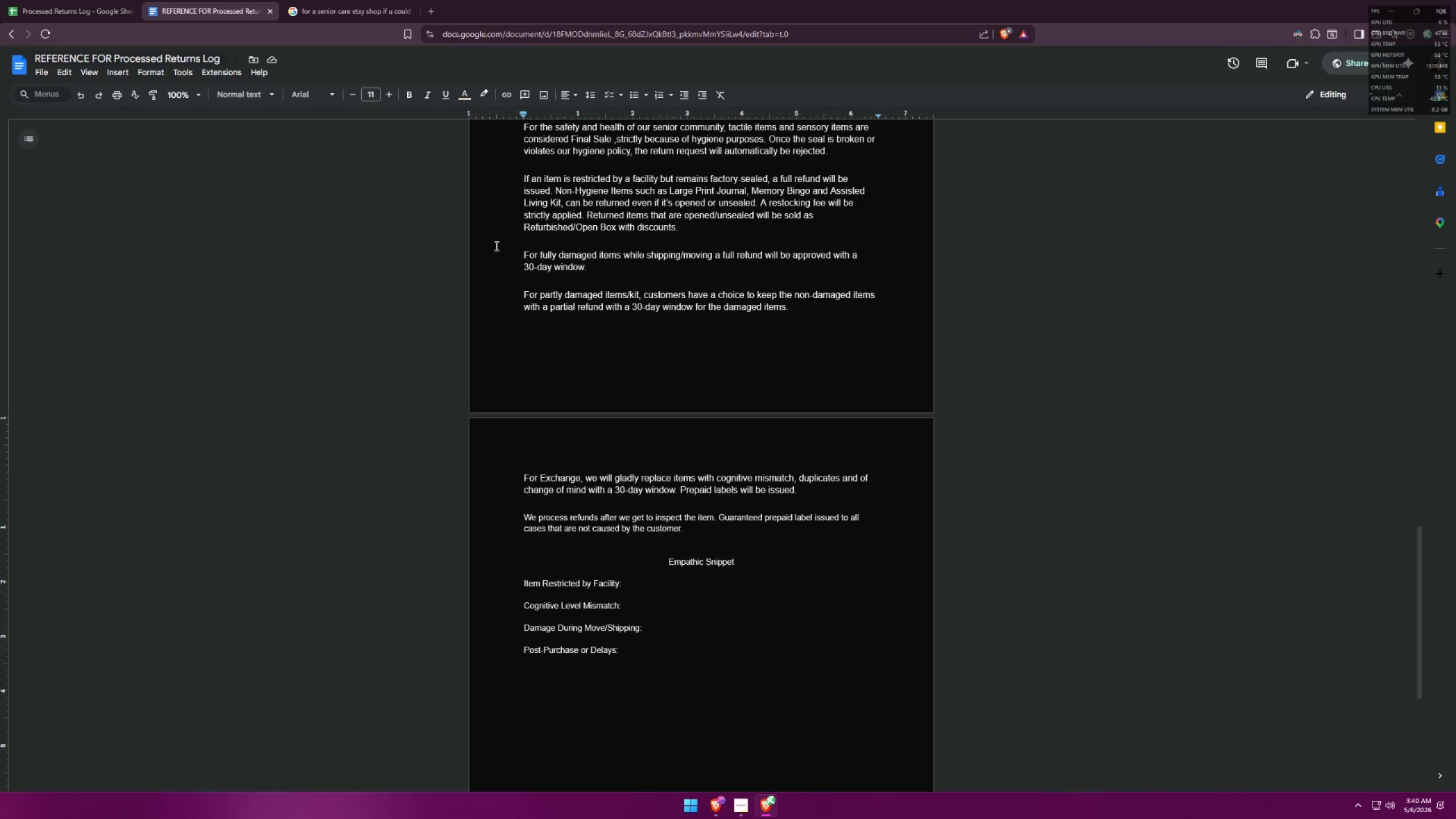 
left_click([321, 0])
 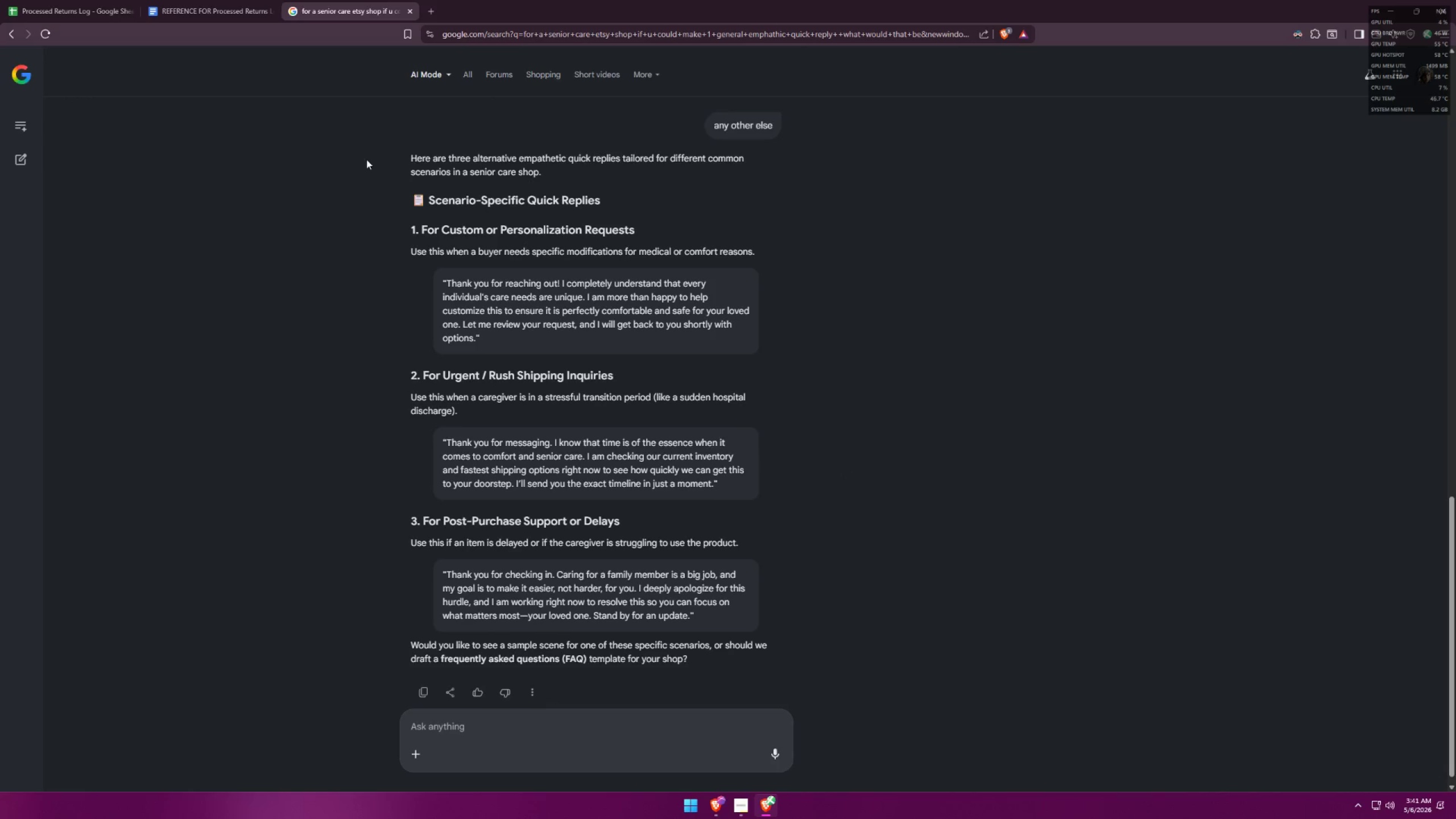 
wait(5.66)
 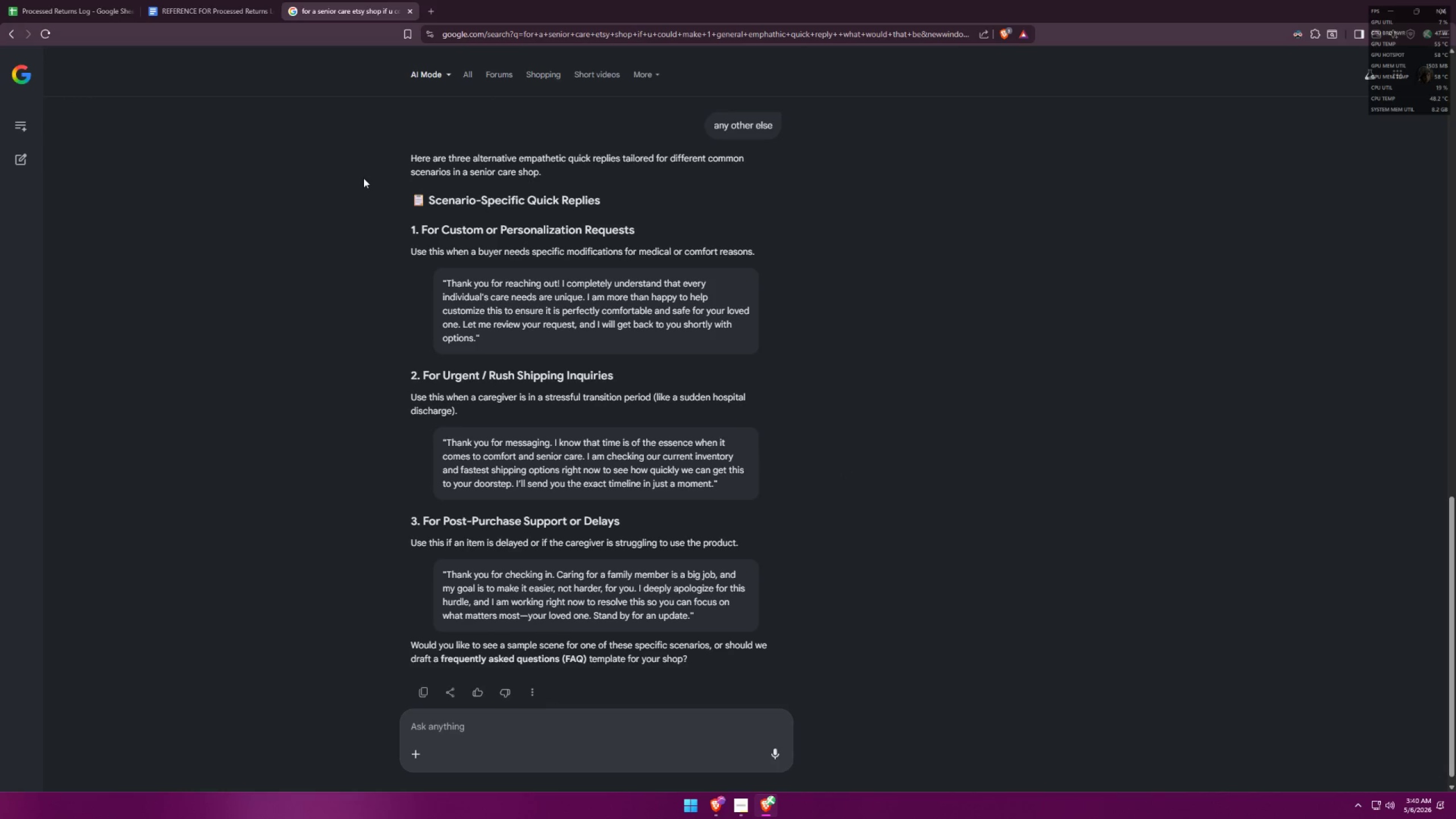 
left_click([136, 0])
 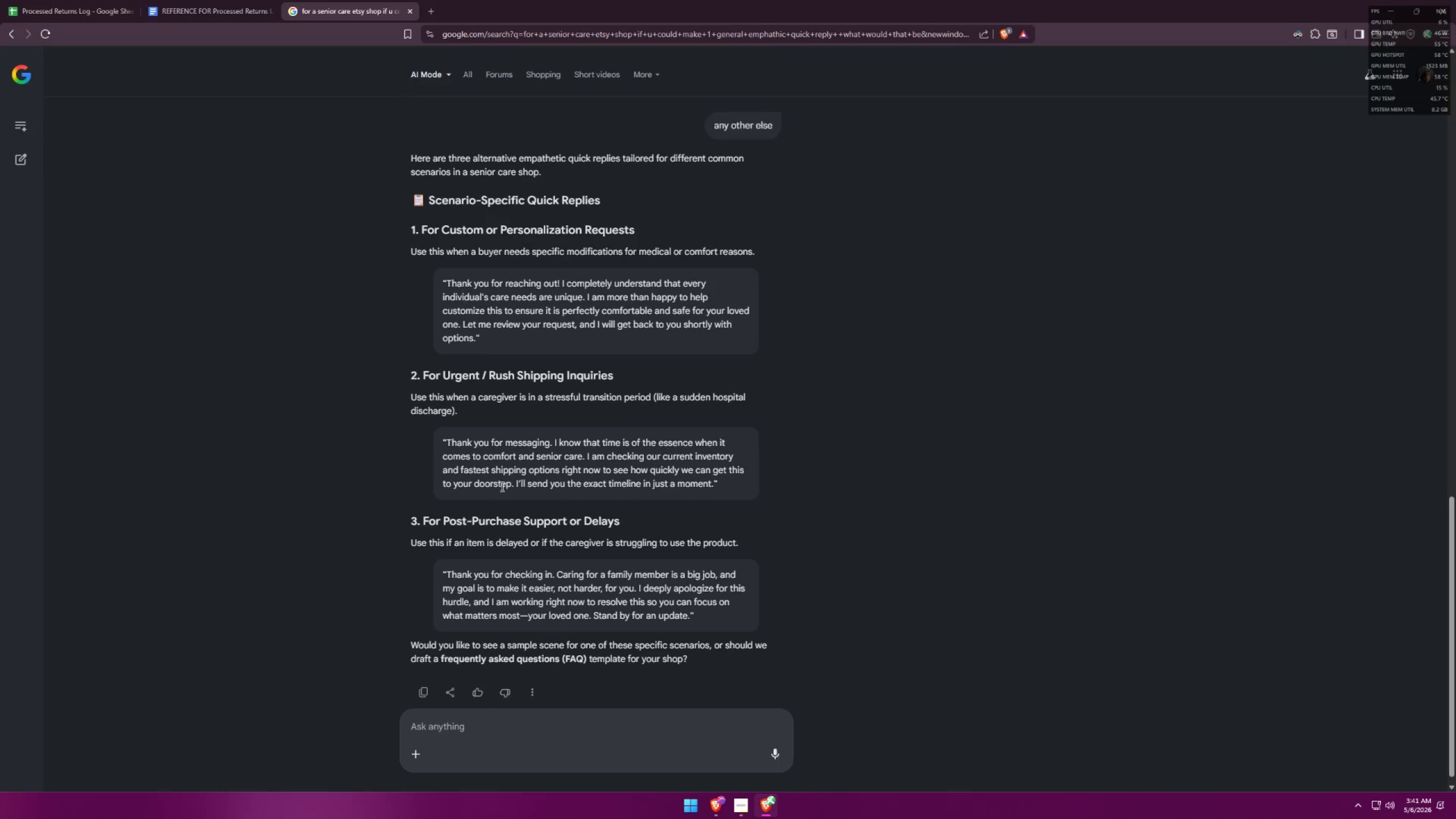 
left_click([212, 0])
 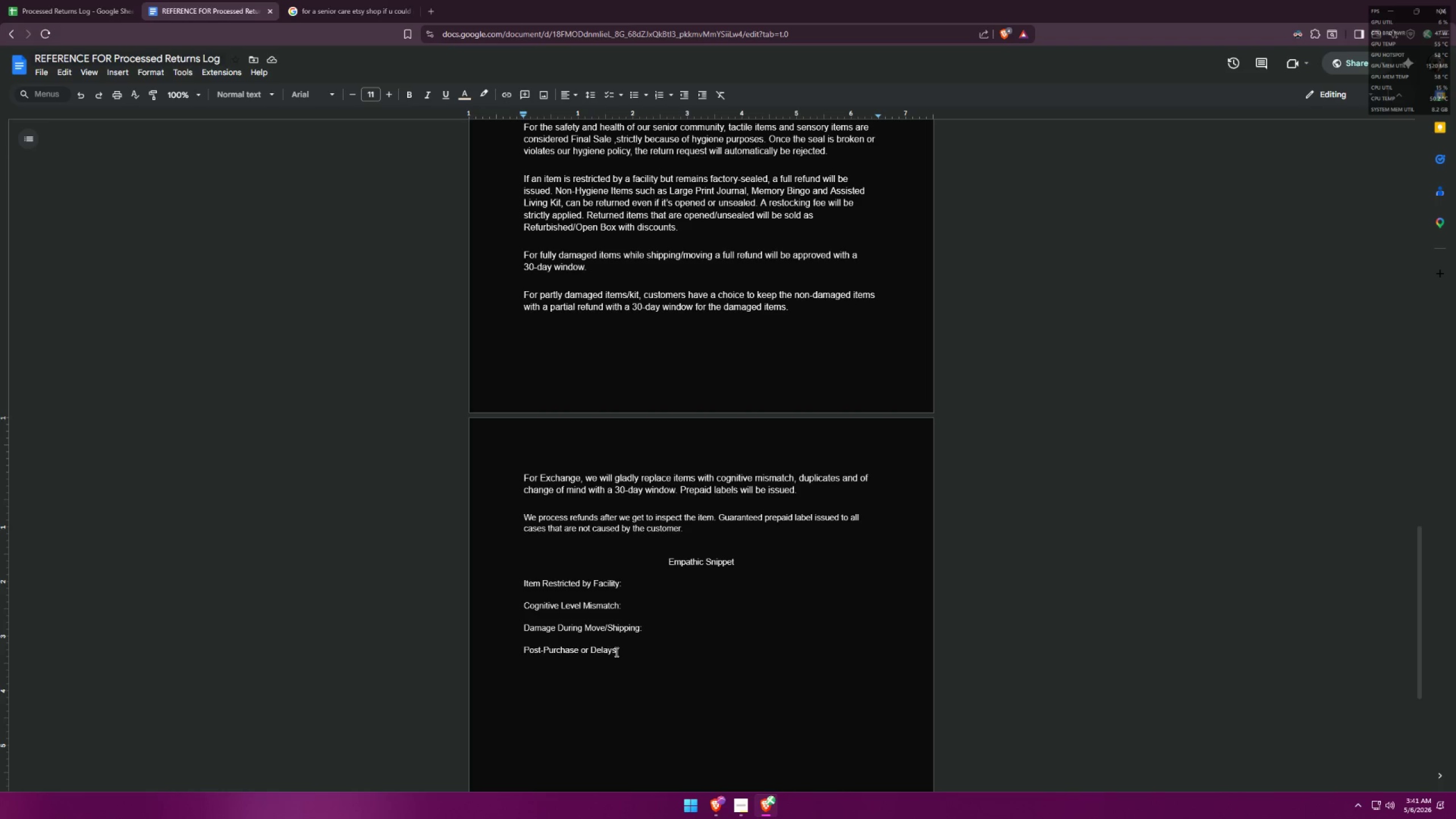 
key(Space)
 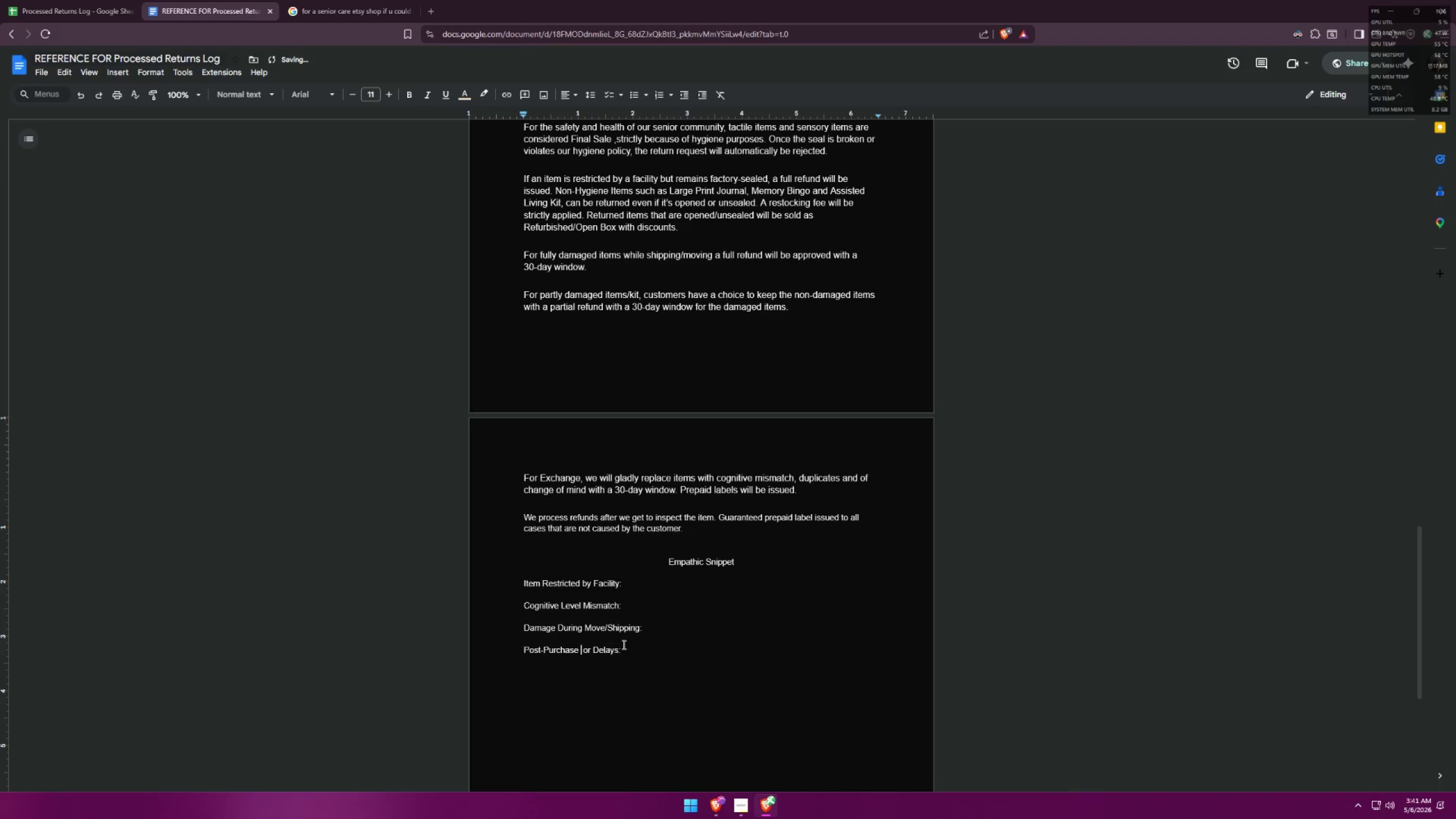 
type(su)
key(Backspace)
key(Backspace)
key(Backspace)
 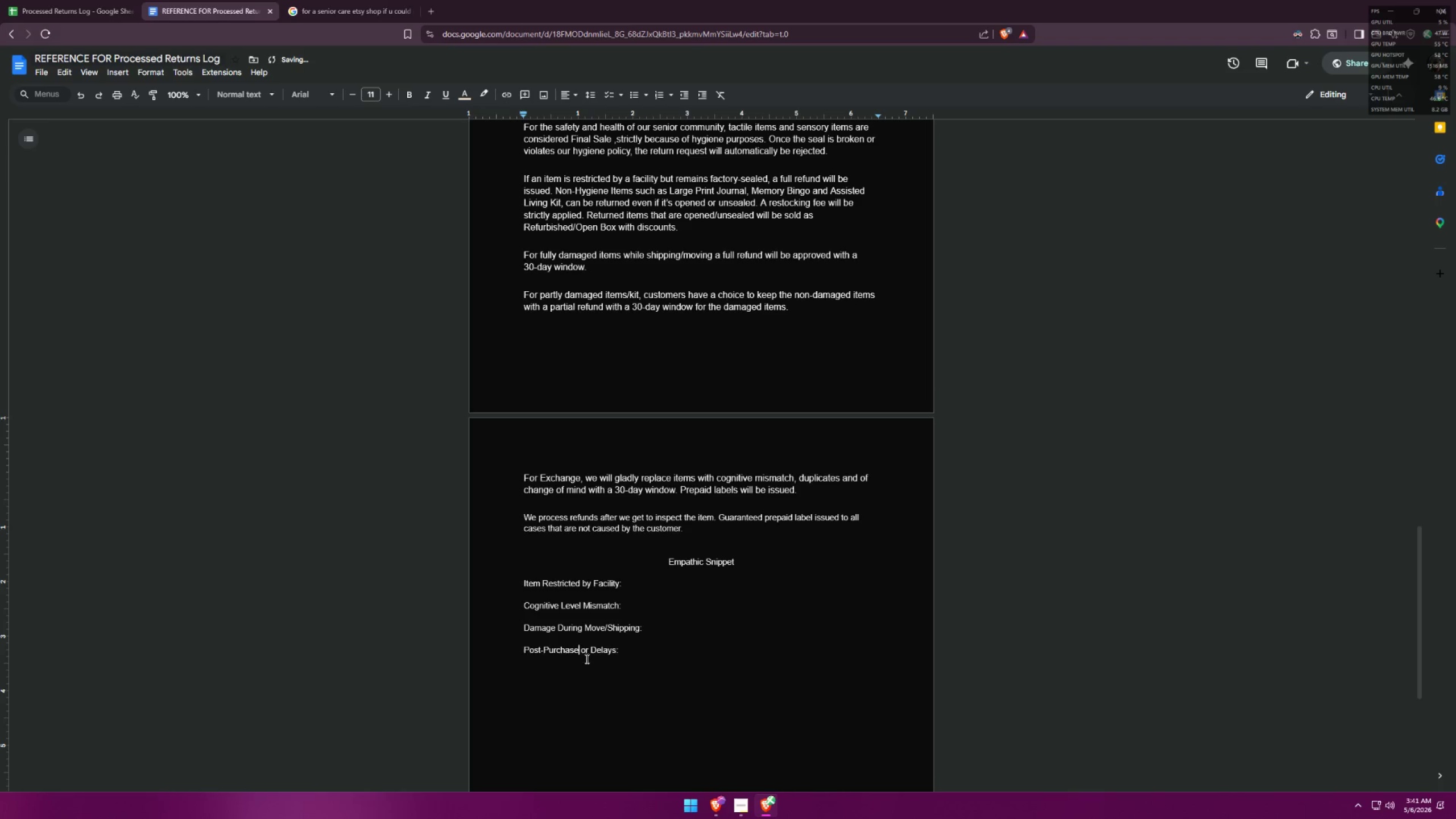 
left_click_drag(start_coordinate=[591, 658], to_coordinate=[533, 650])
 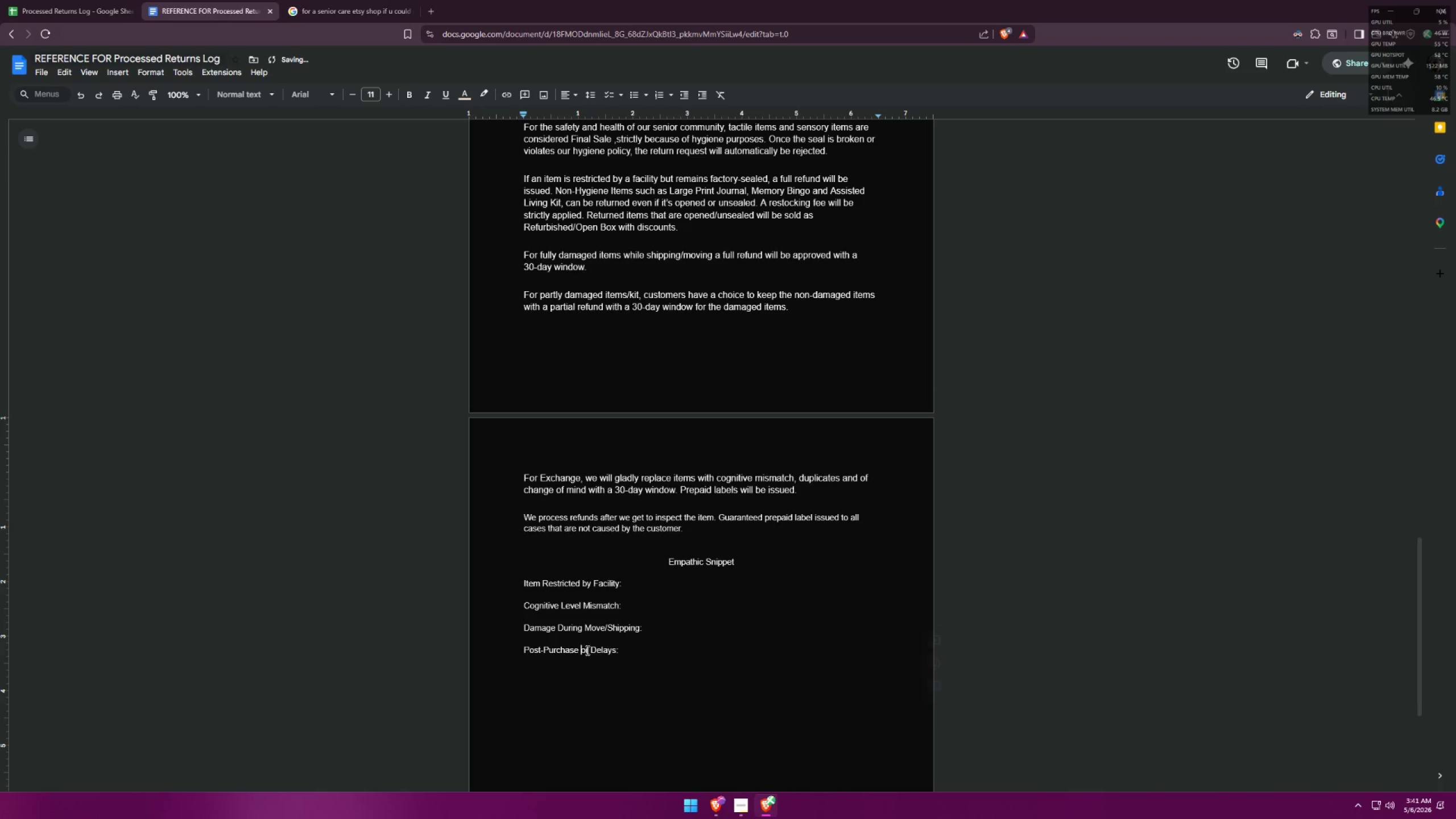 
left_click([586, 650])
 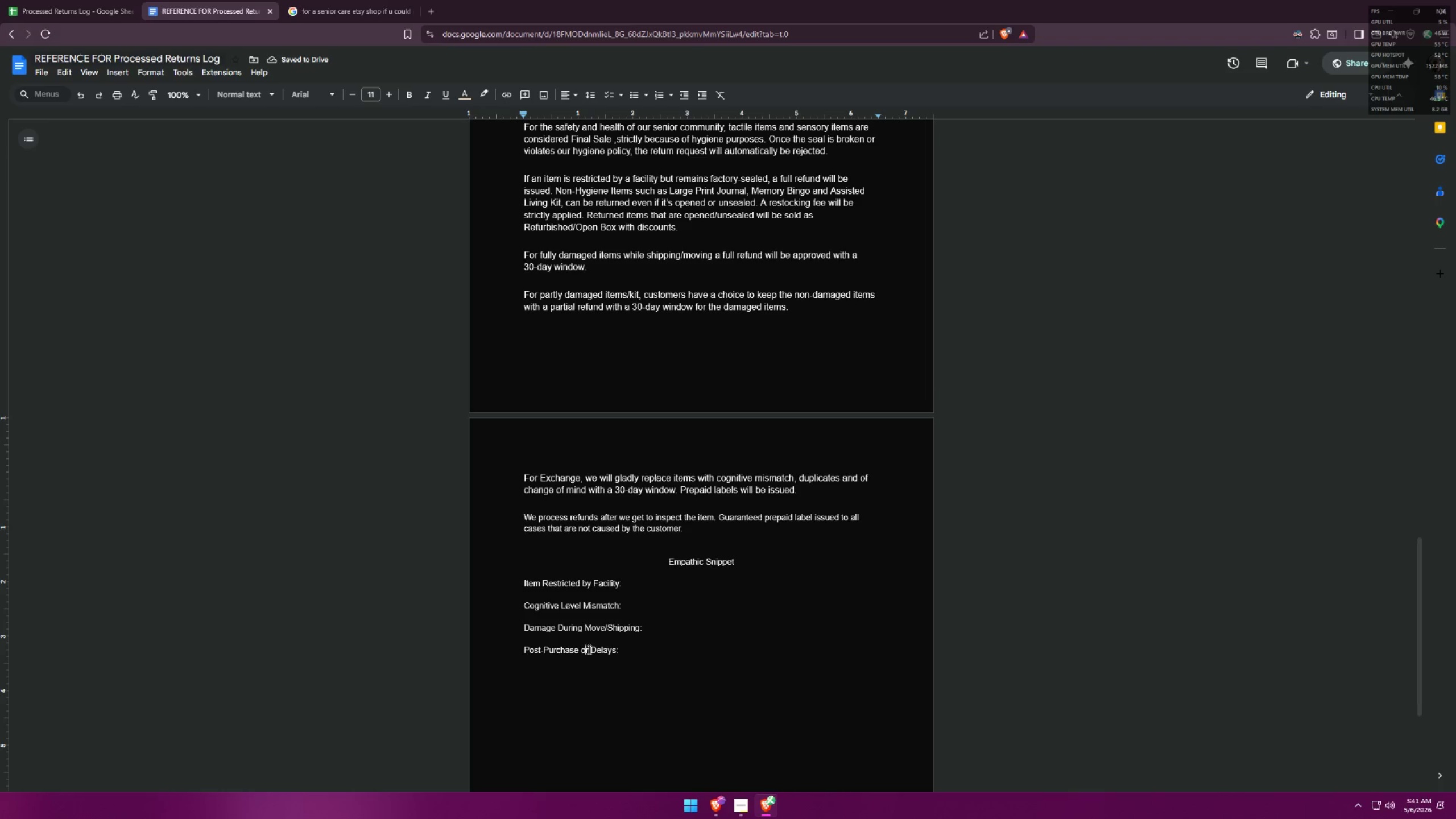 
left_click_drag(start_coordinate=[588, 650], to_coordinate=[523, 650])
 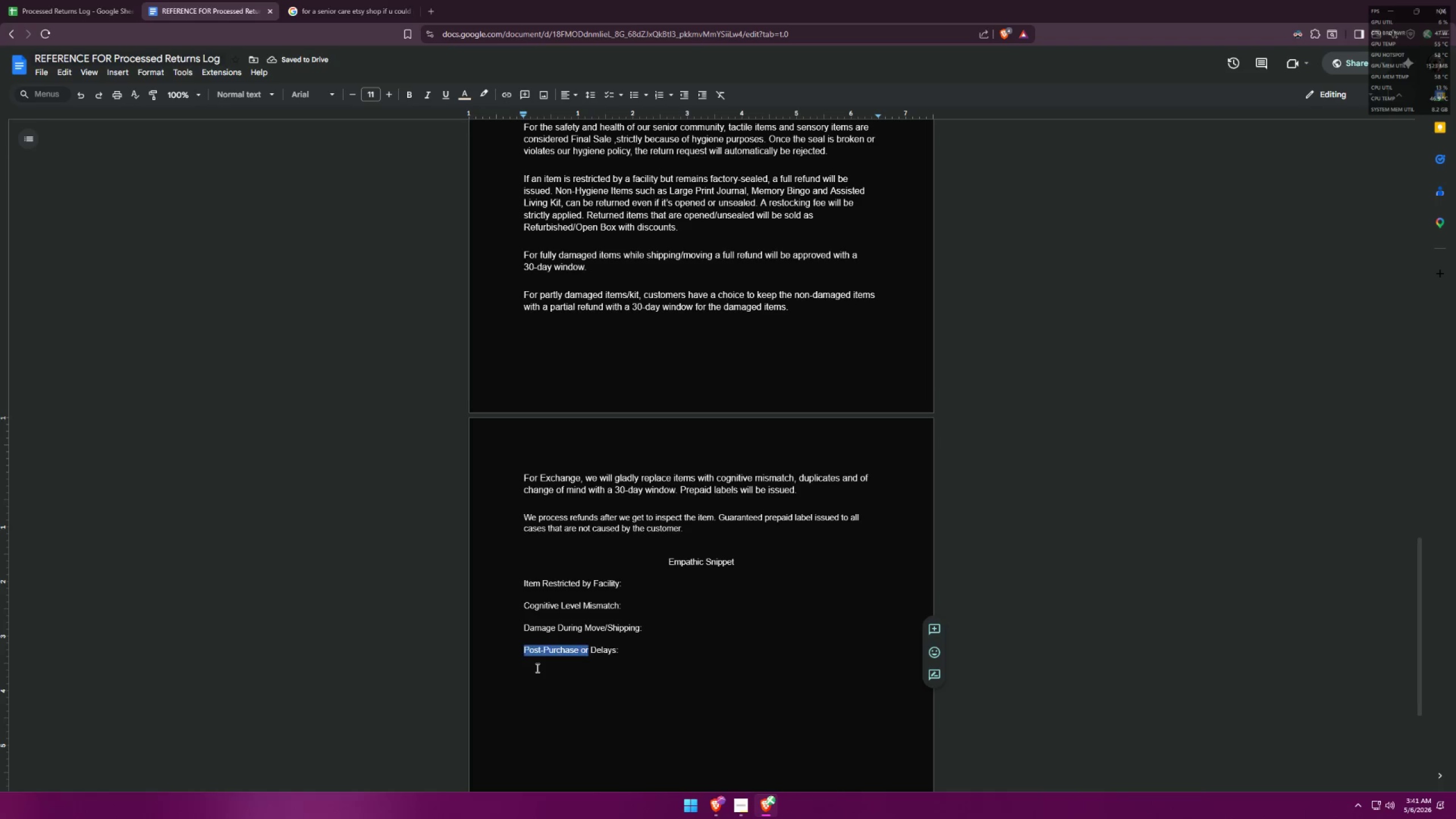 
type(For item)
 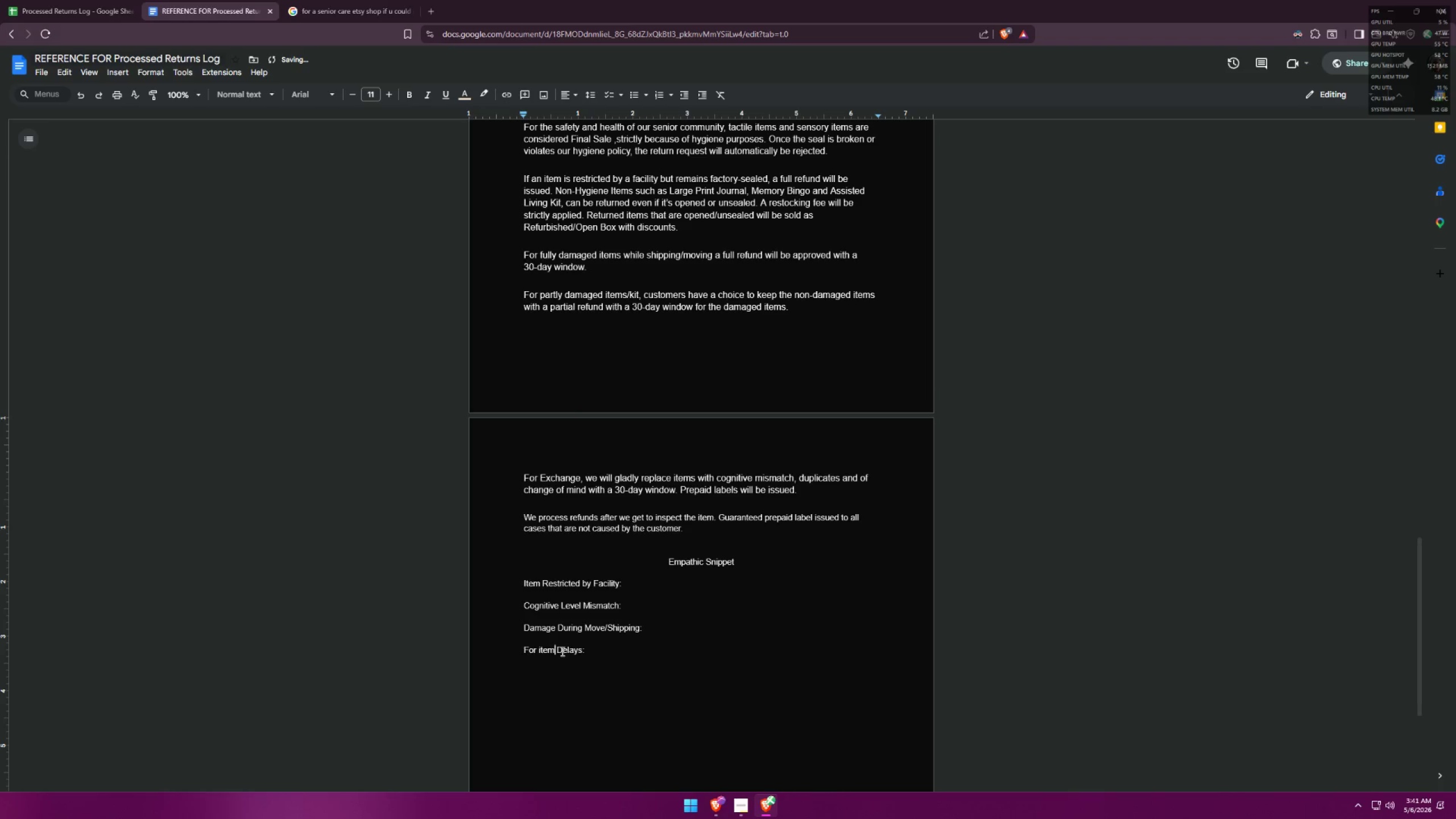 
key(D)
 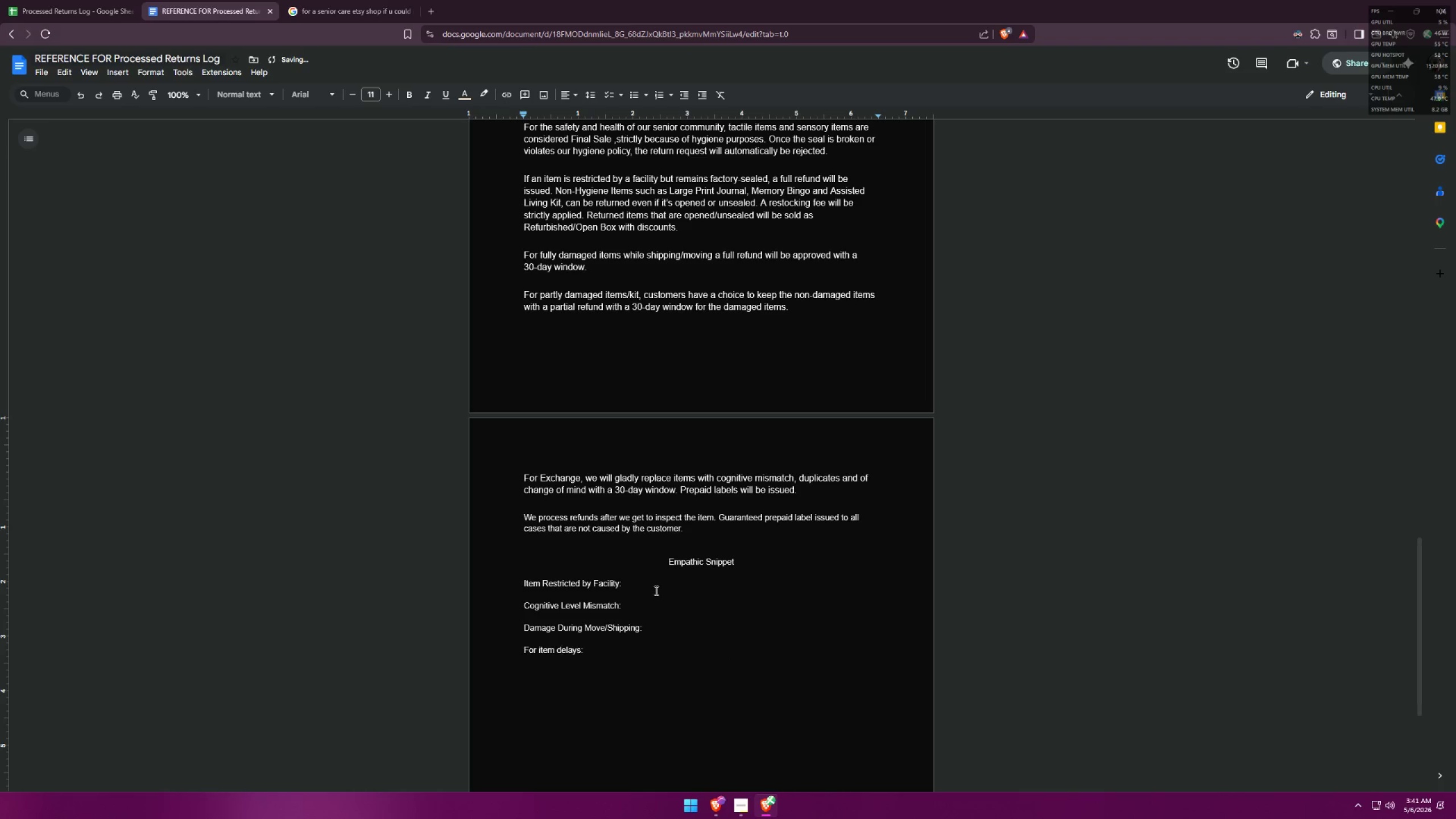 
left_click([655, 589])
 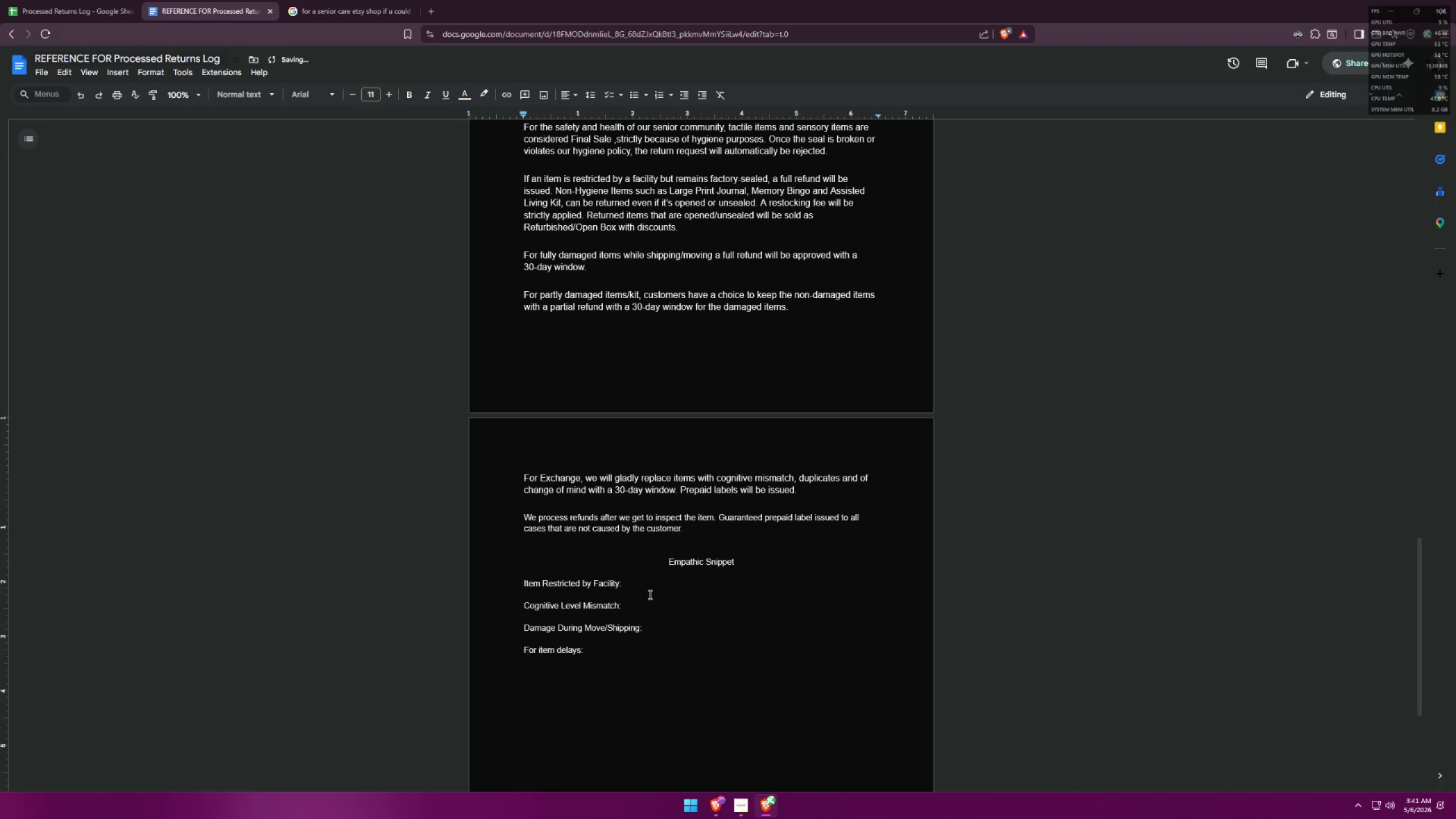 
key(Enter)
 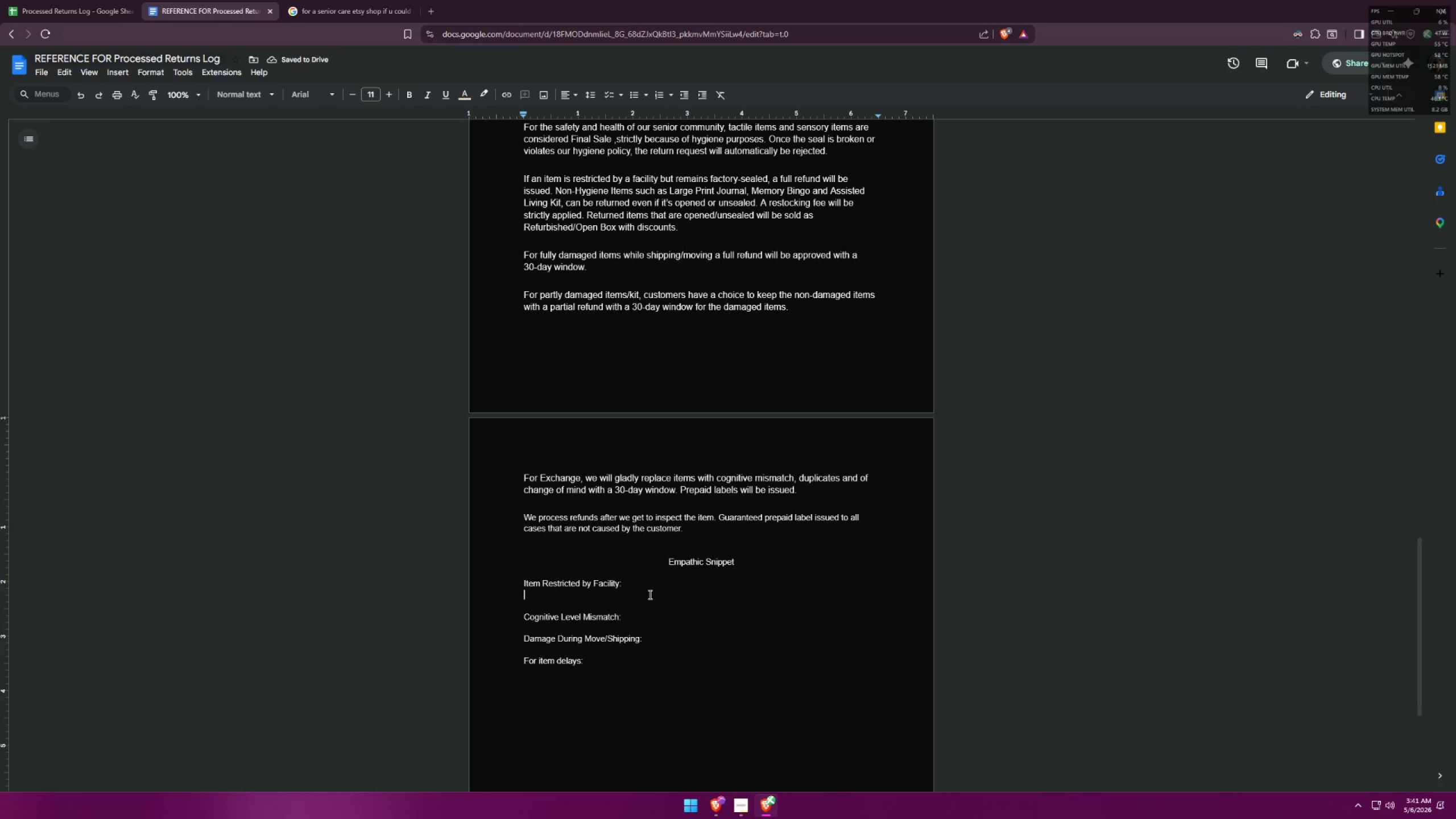 
wait(5.62)
 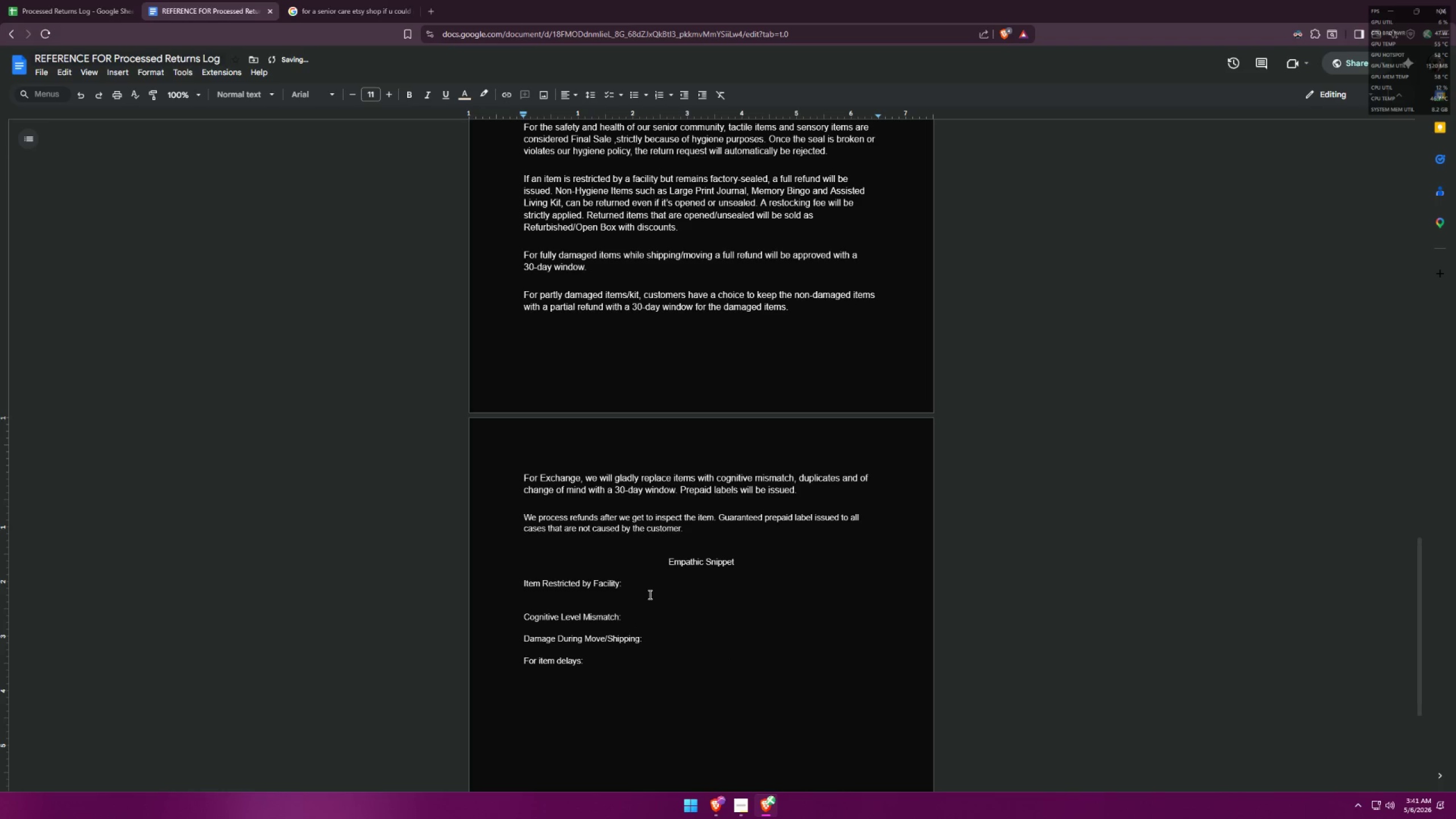 
key(Alt+AltLeft)
 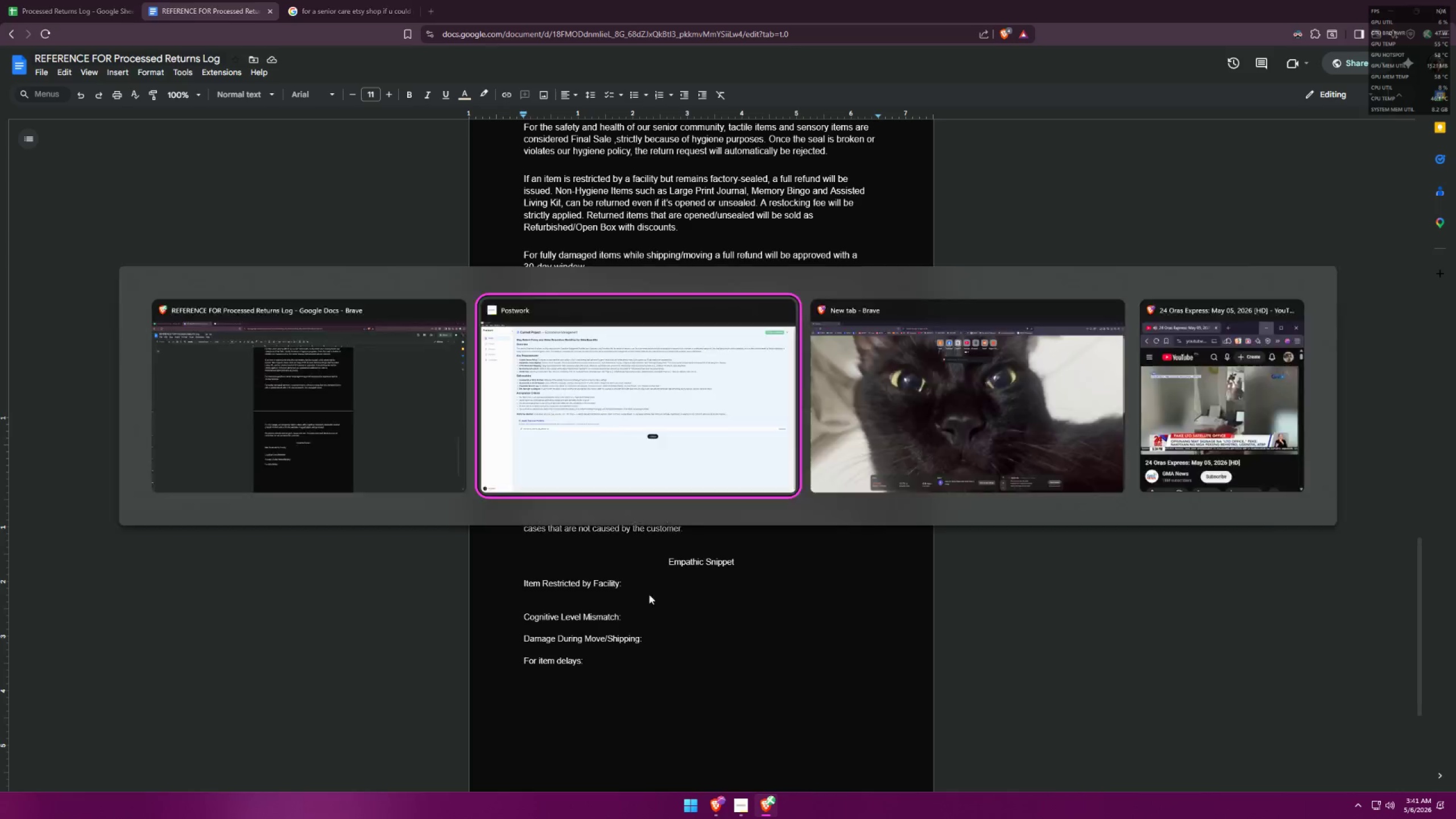 
key(Alt+Tab)